 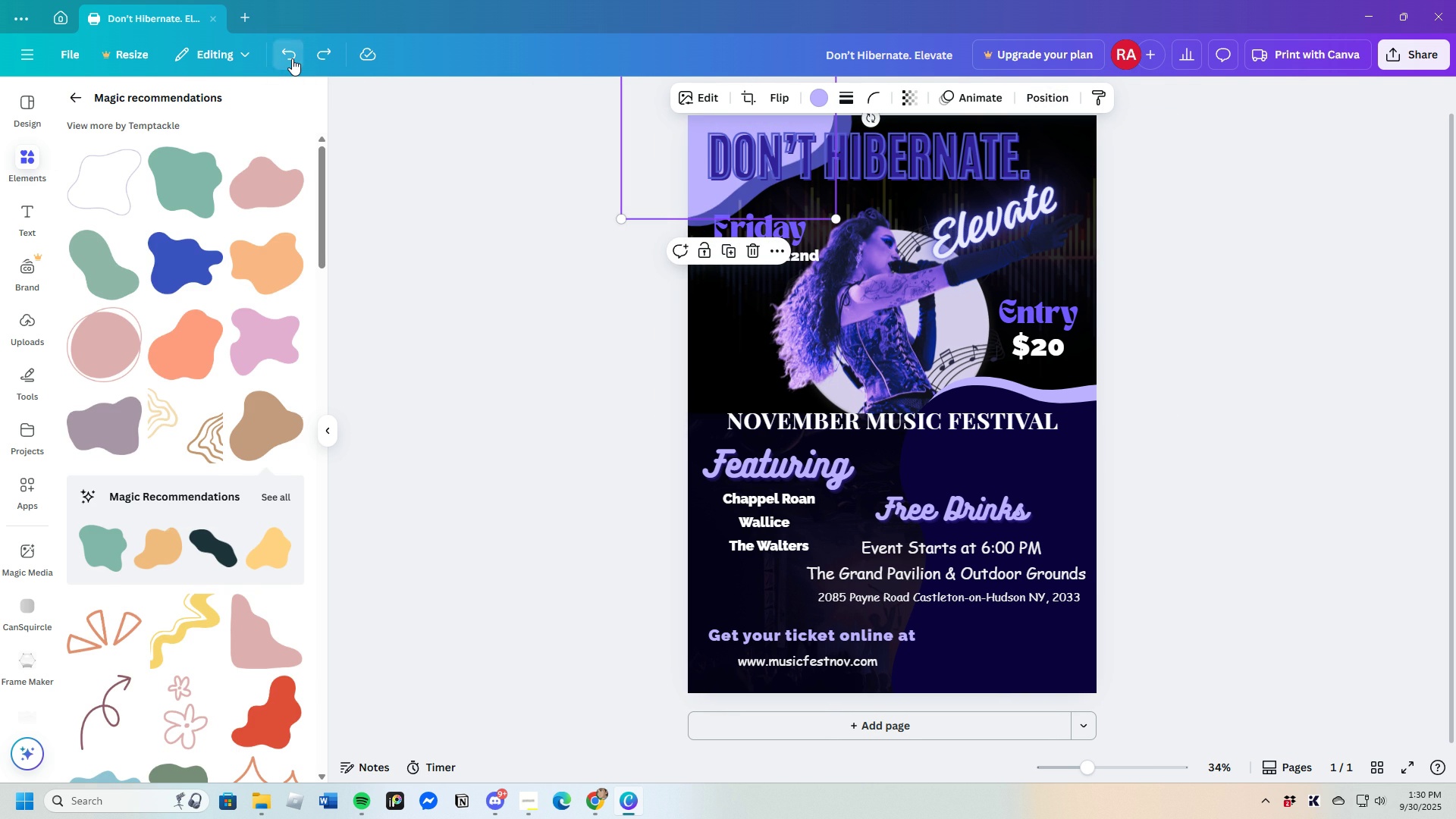 
triple_click([292, 58])
 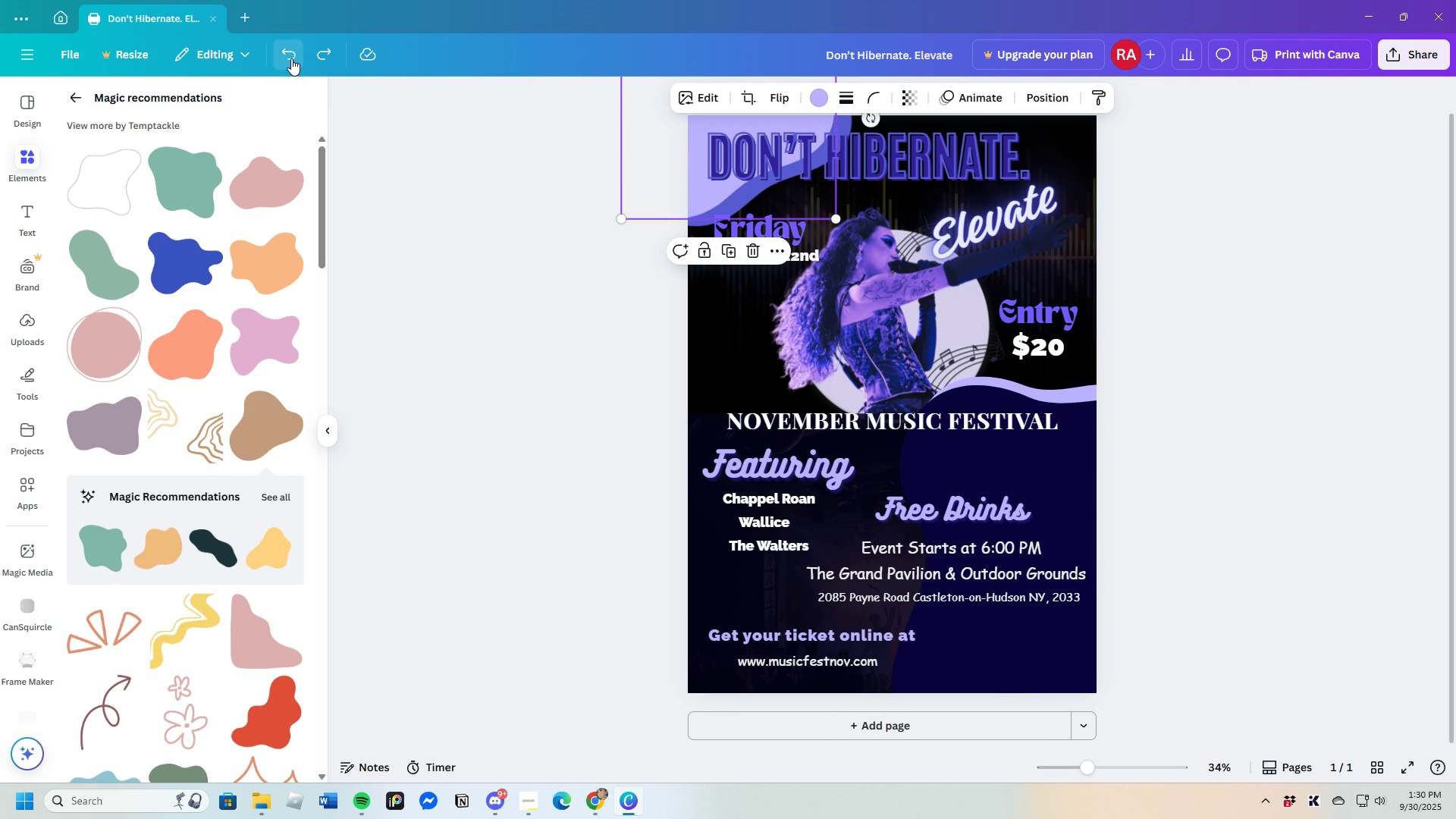 
double_click([291, 58])
 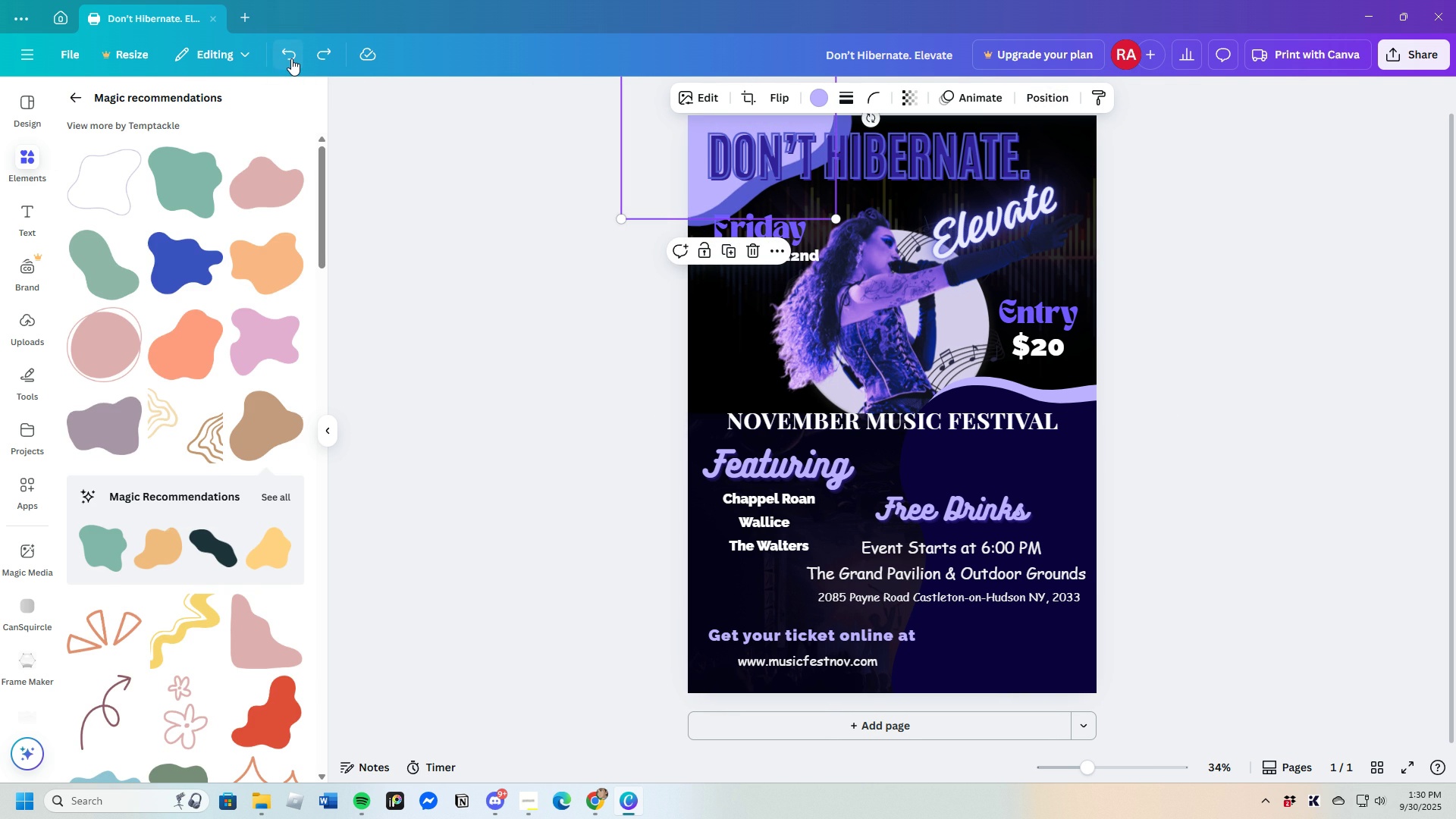 
left_click([291, 58])
 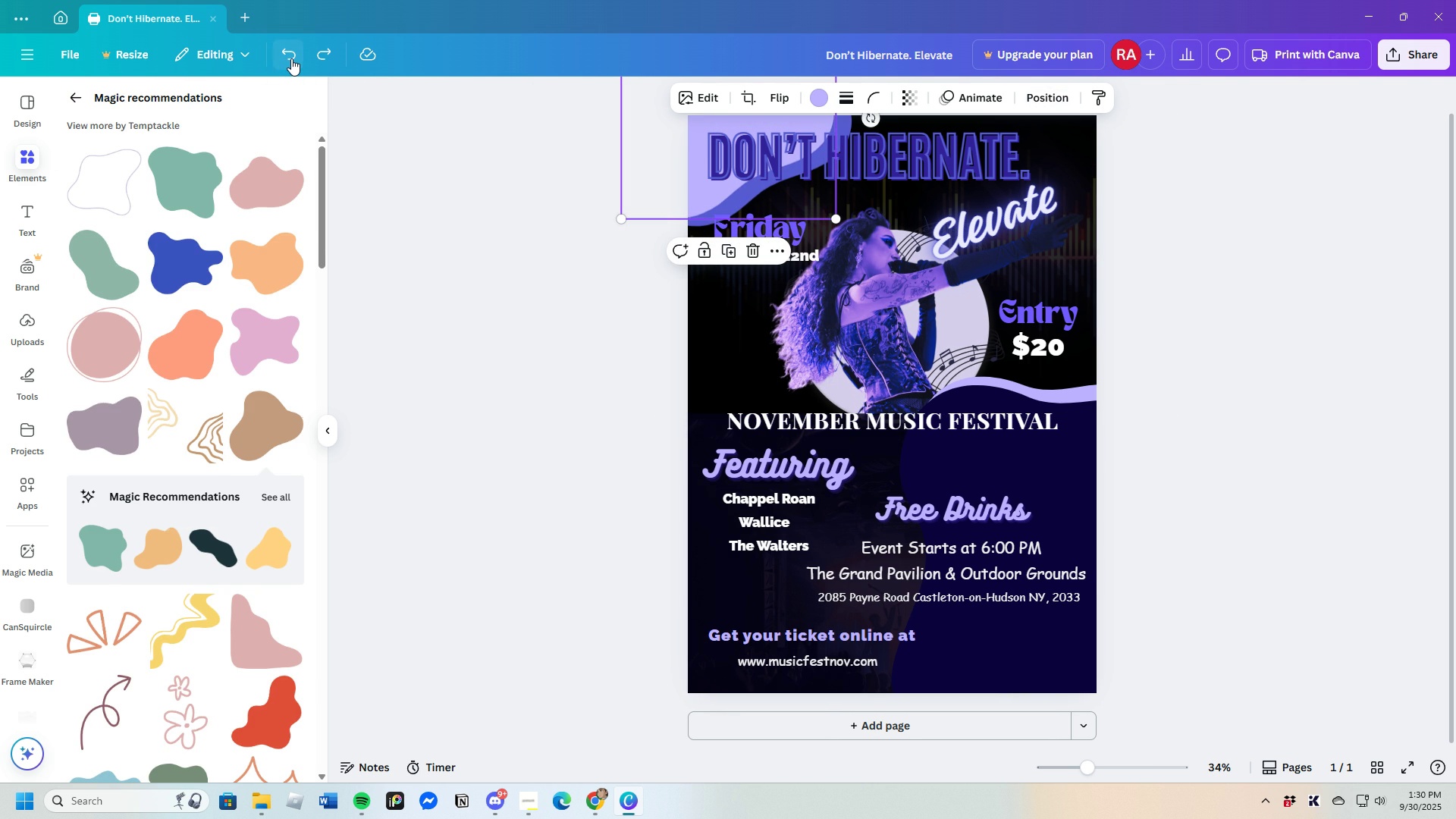 
left_click([291, 58])
 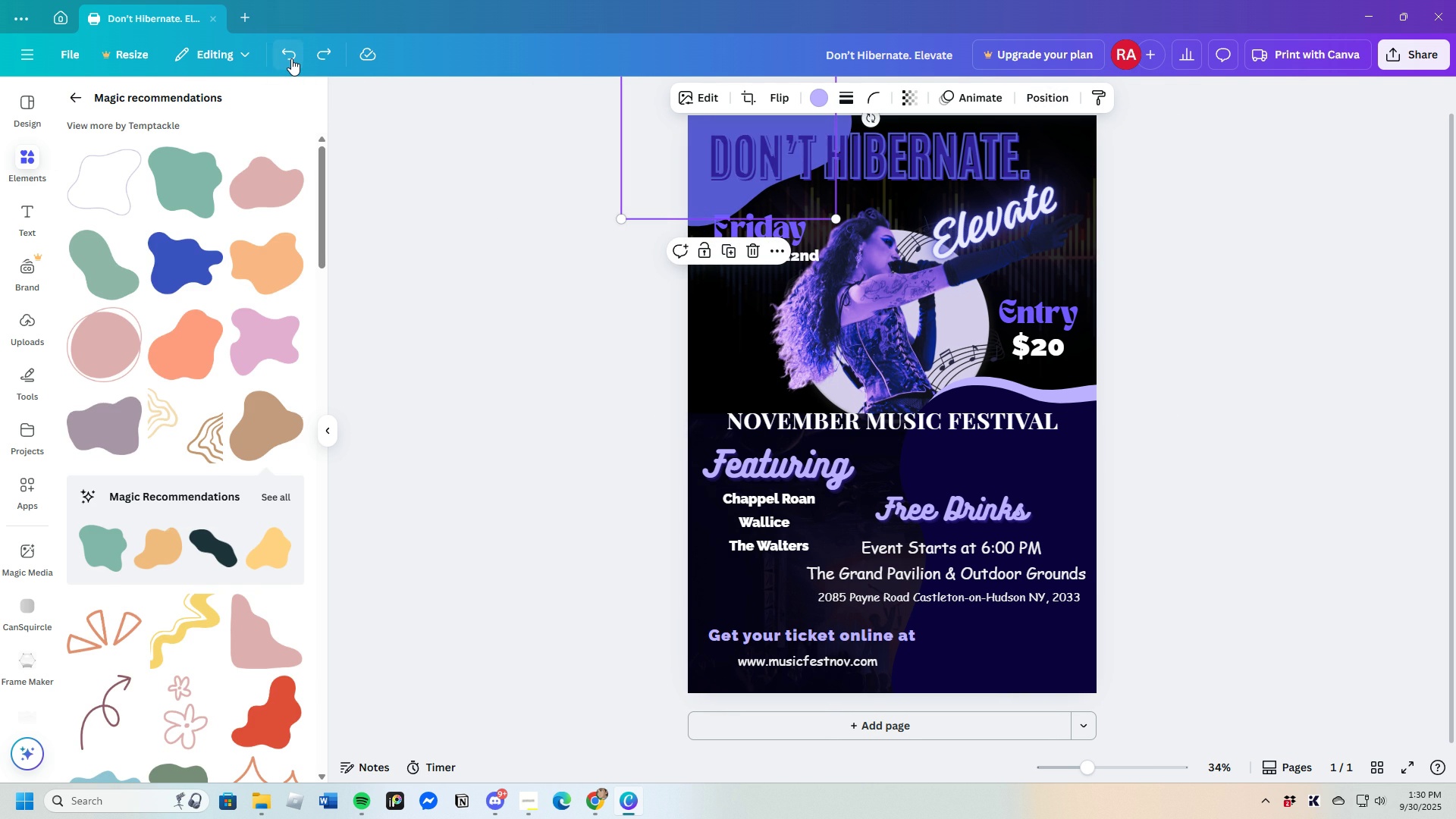 
left_click([291, 58])
 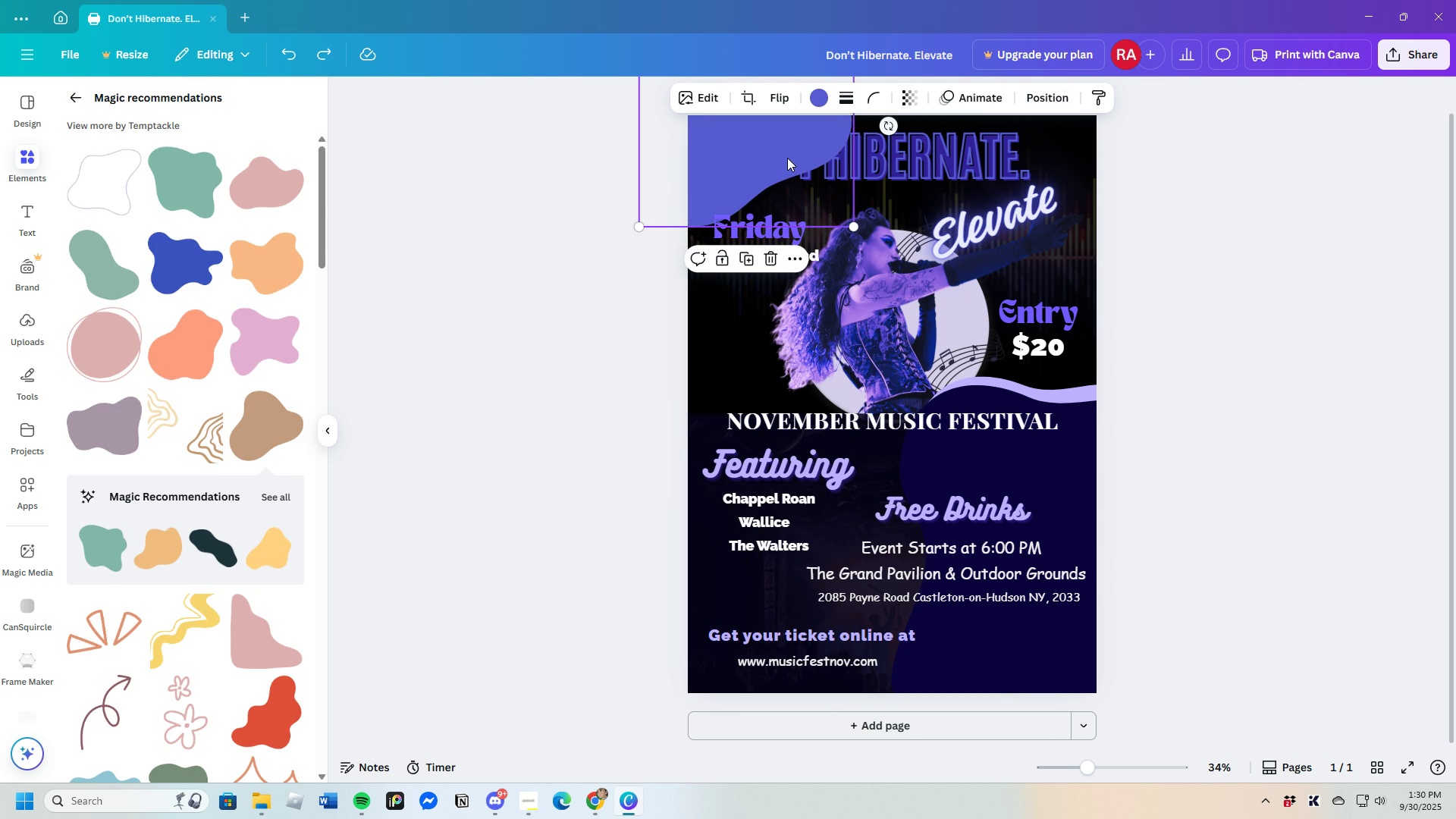 
left_click([787, 158])
 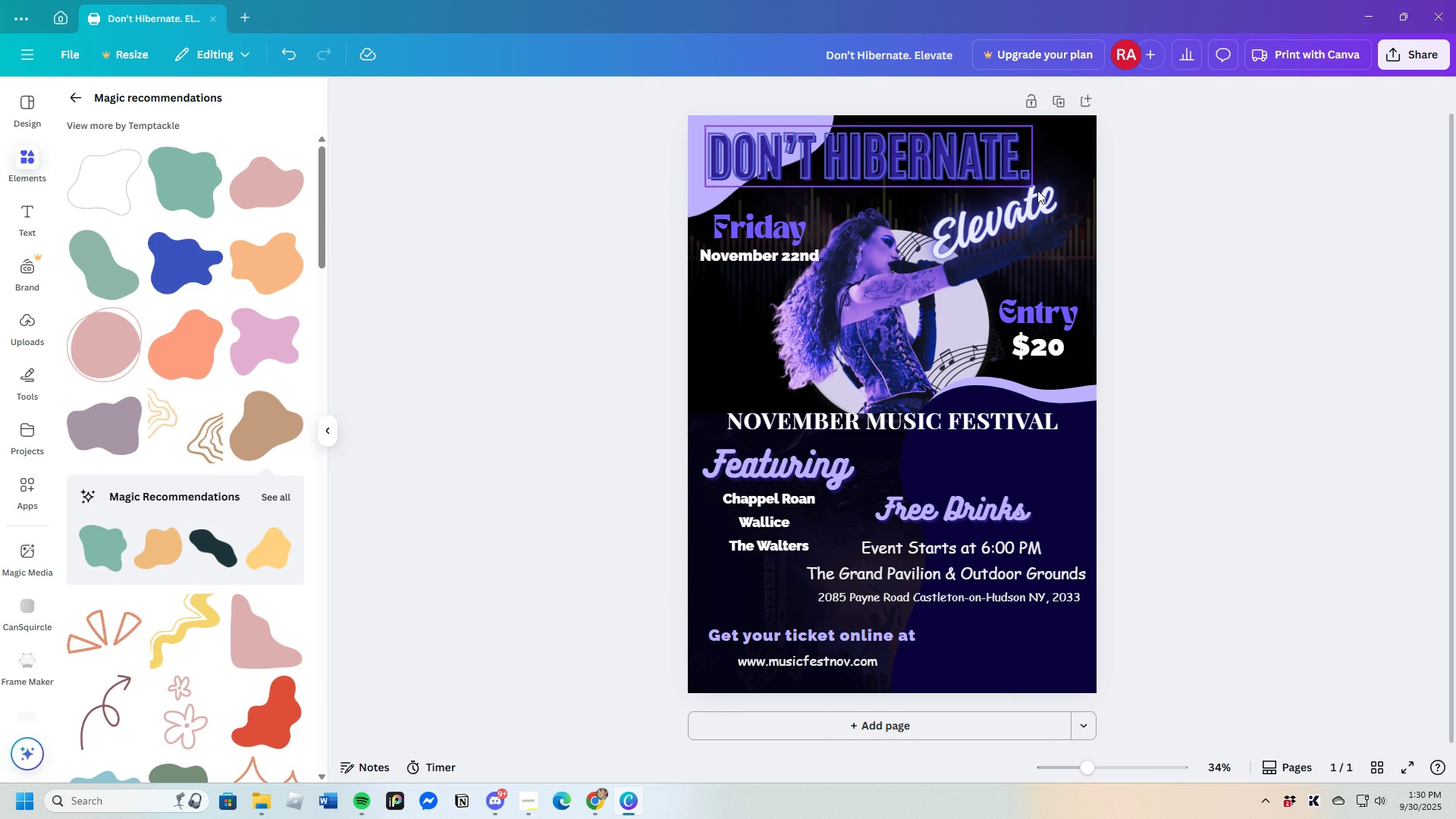 
left_click([1200, 195])
 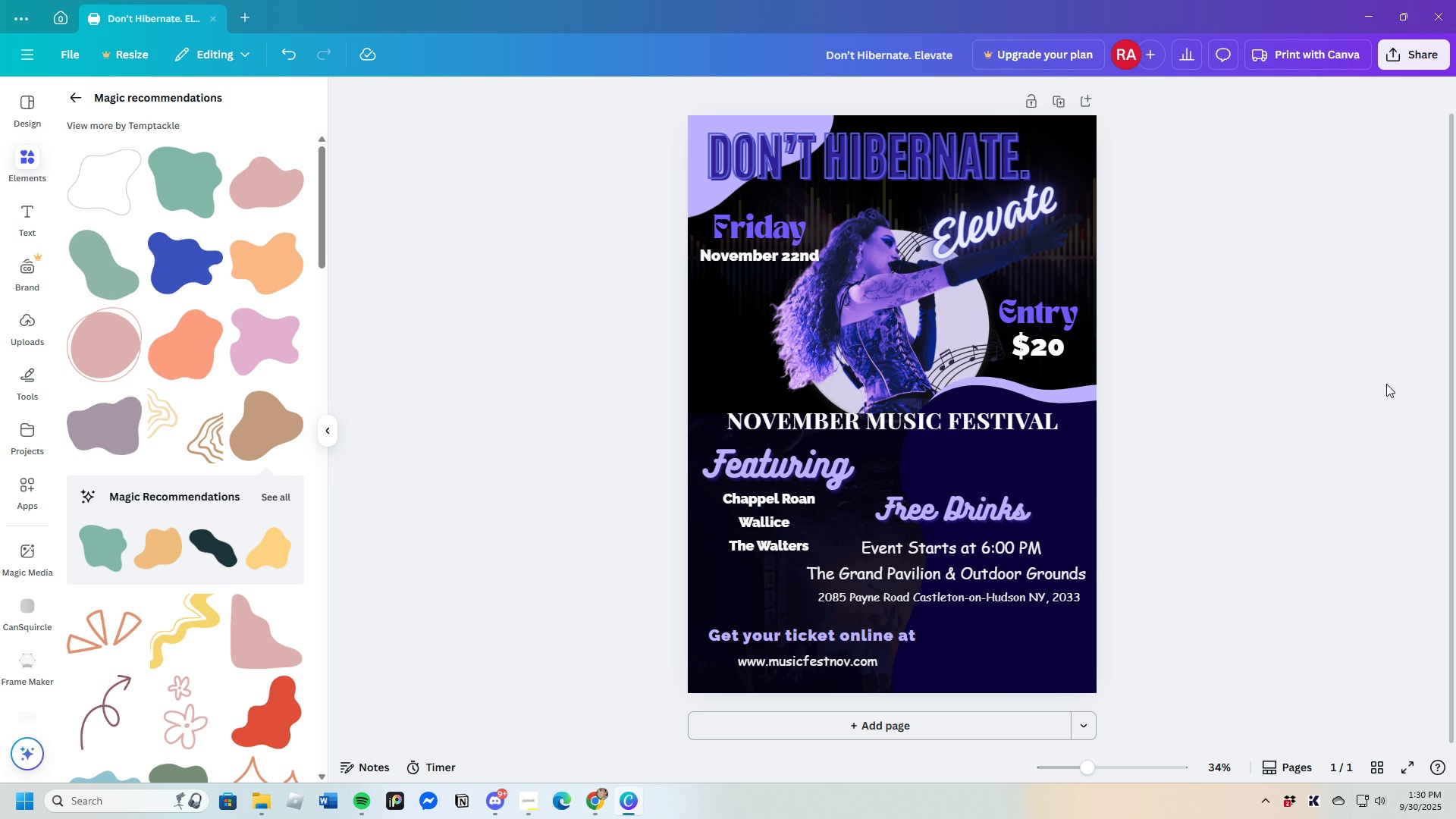 
left_click([1066, 393])
 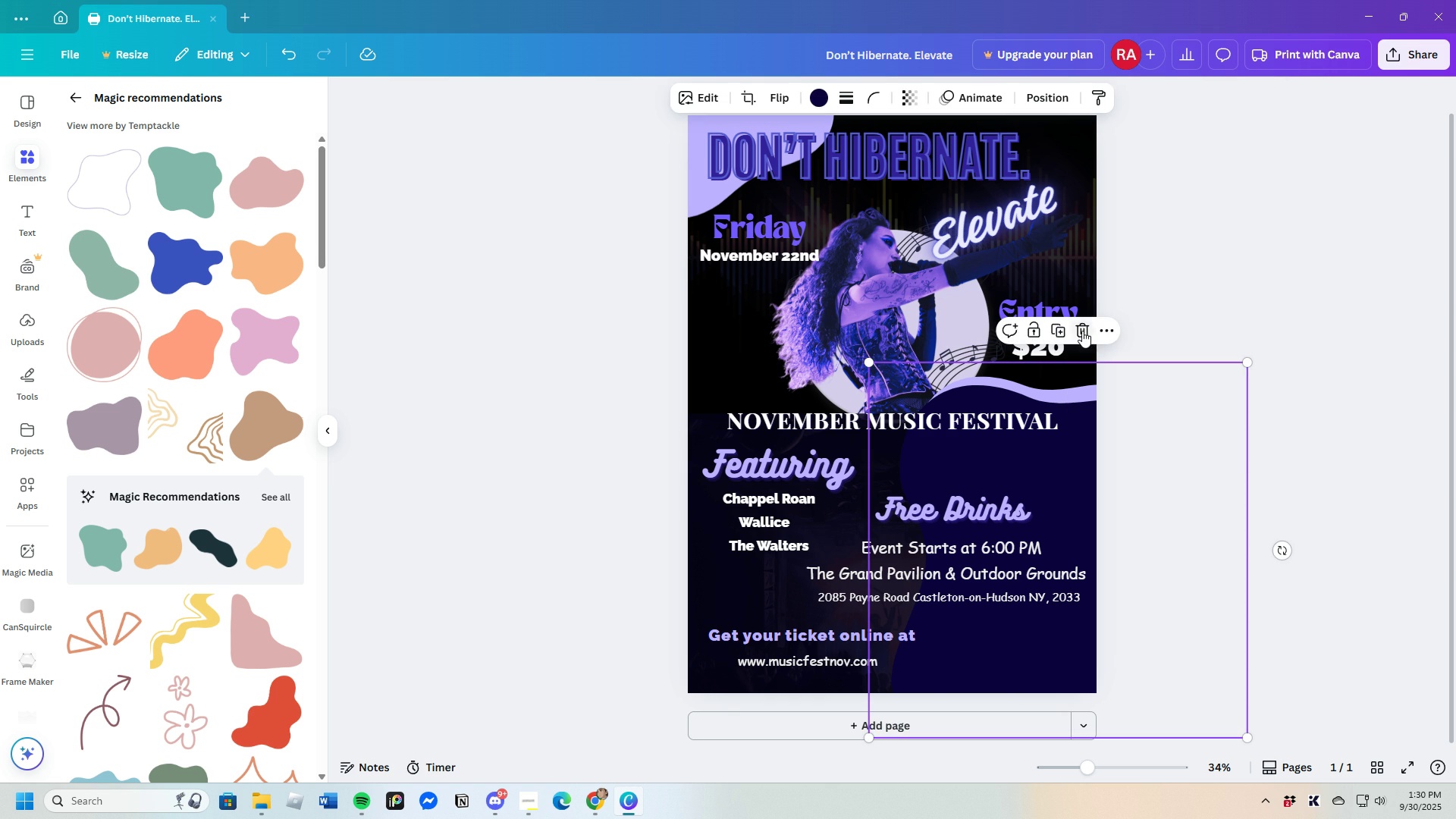 
left_click([1082, 331])
 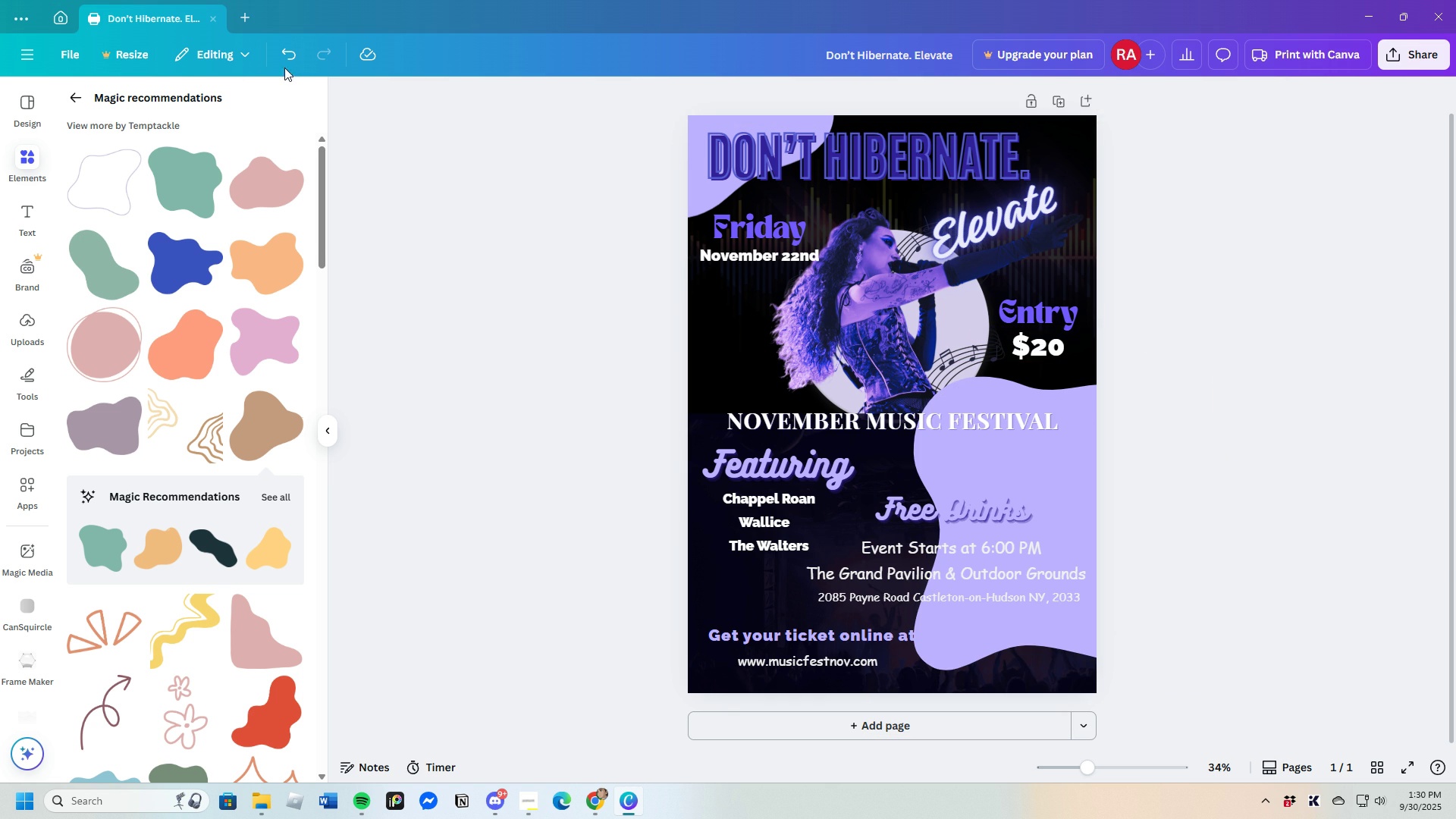 
double_click([287, 59])
 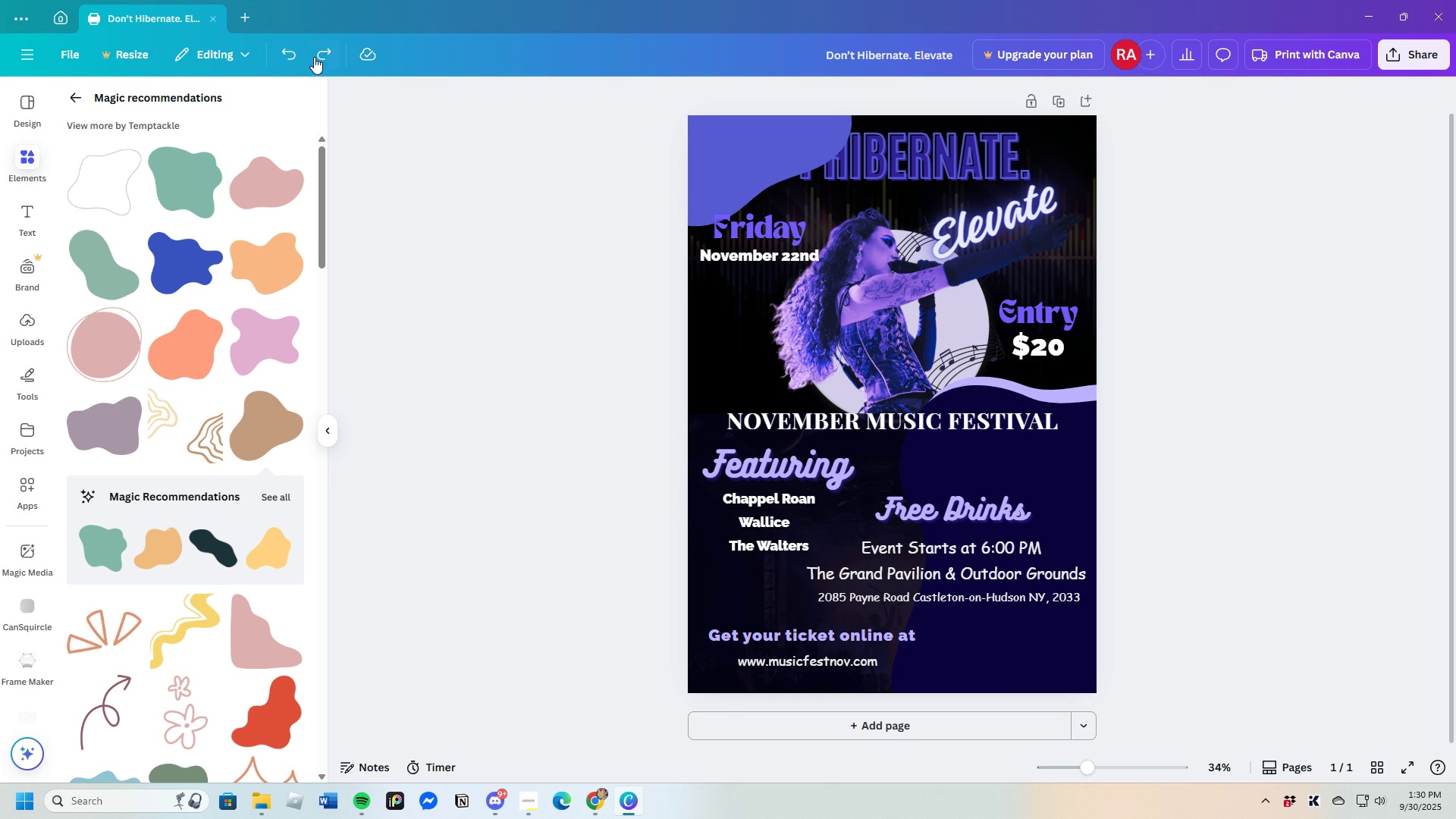 
left_click([325, 52])